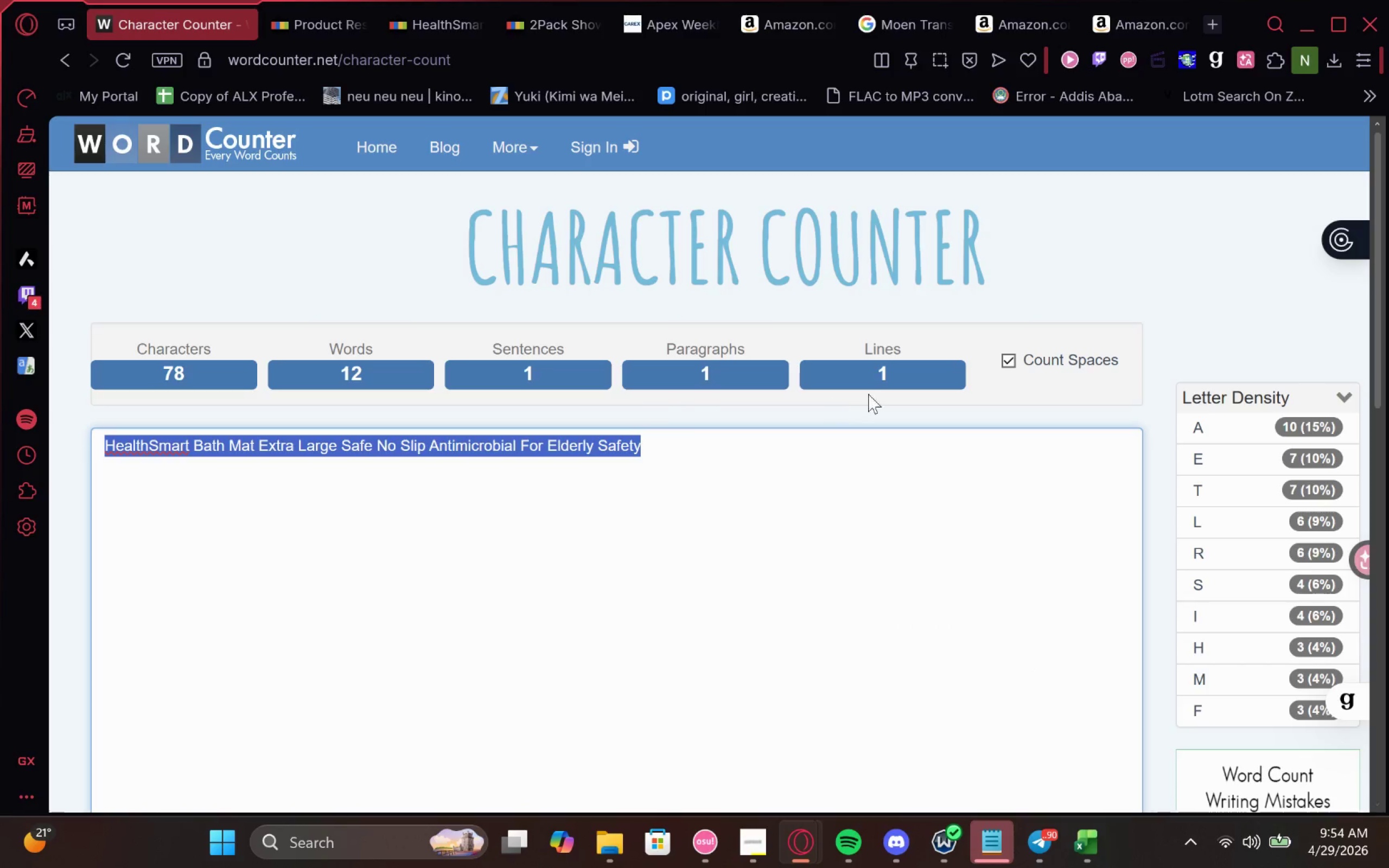 
key(Control+C)
 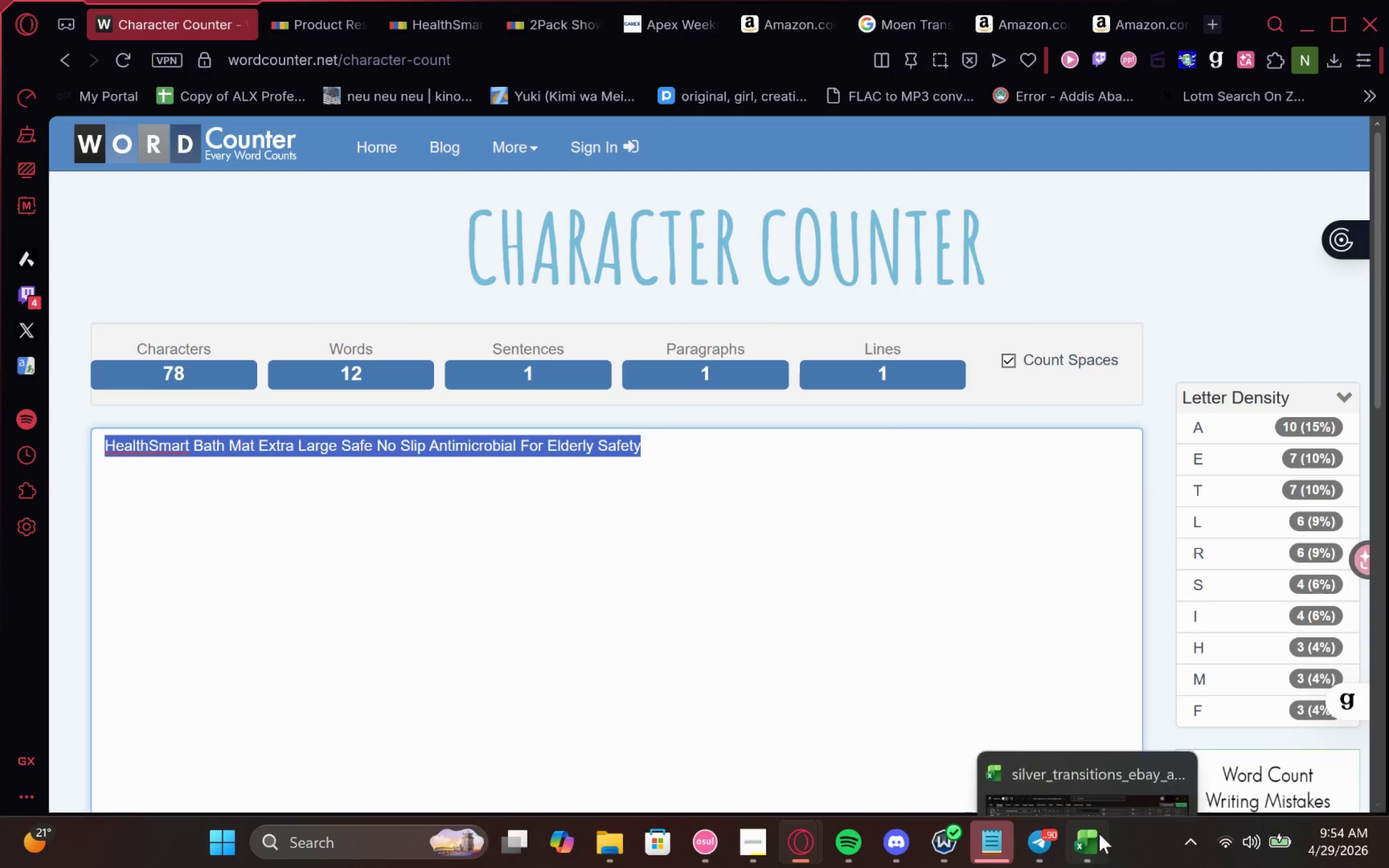 
left_click([1084, 844])
 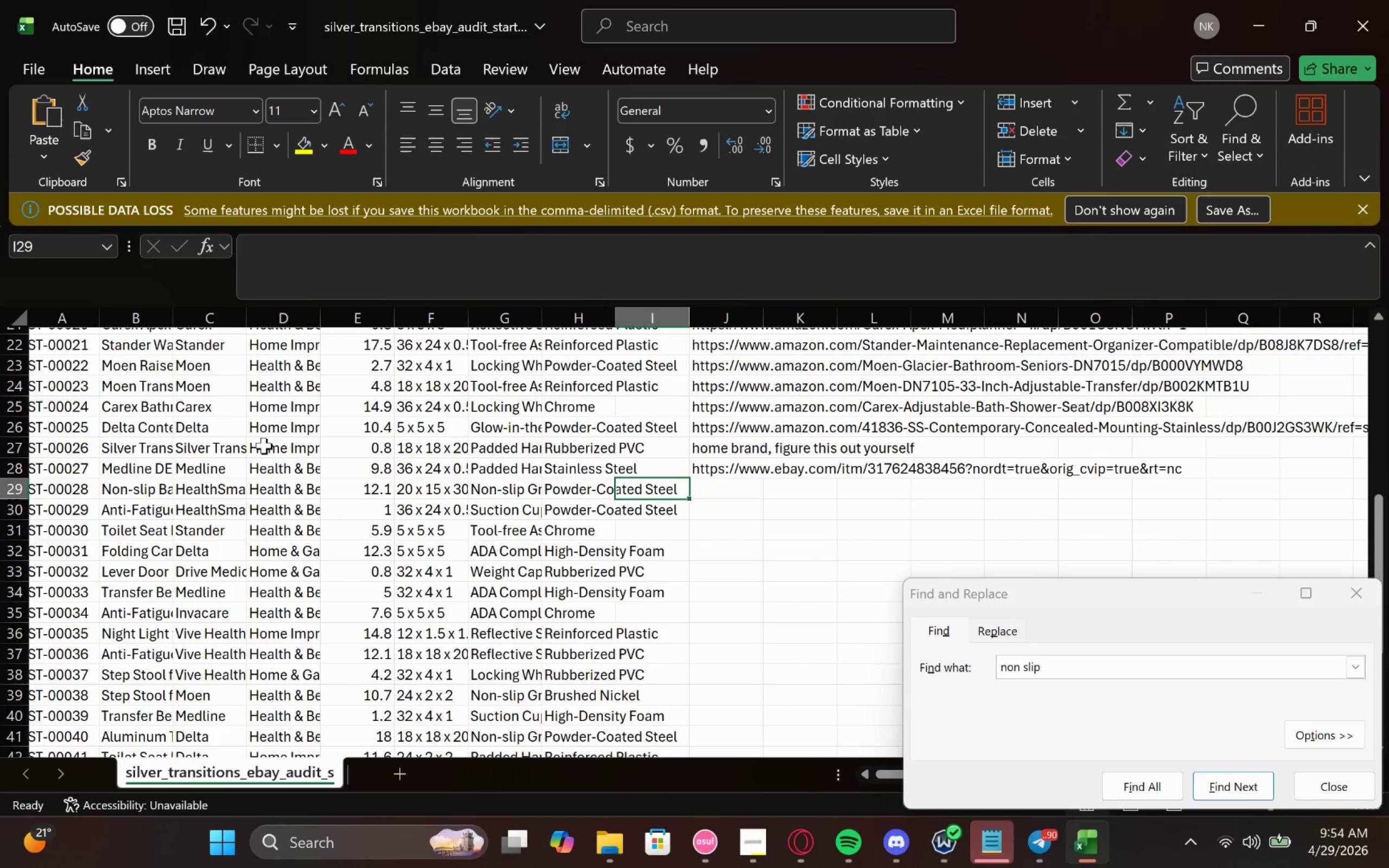 
double_click([166, 493])
 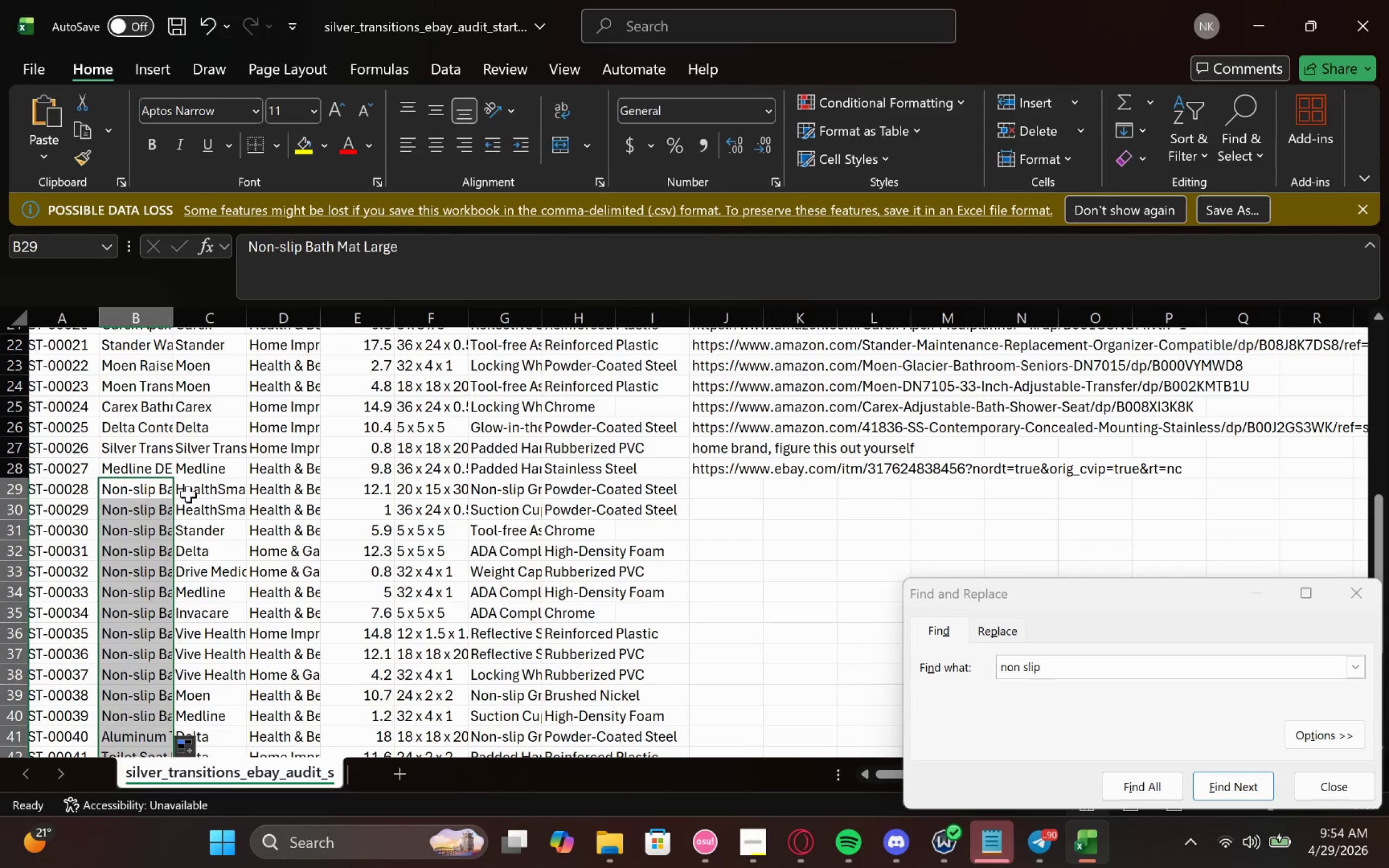 
key(Control+ControlLeft)
 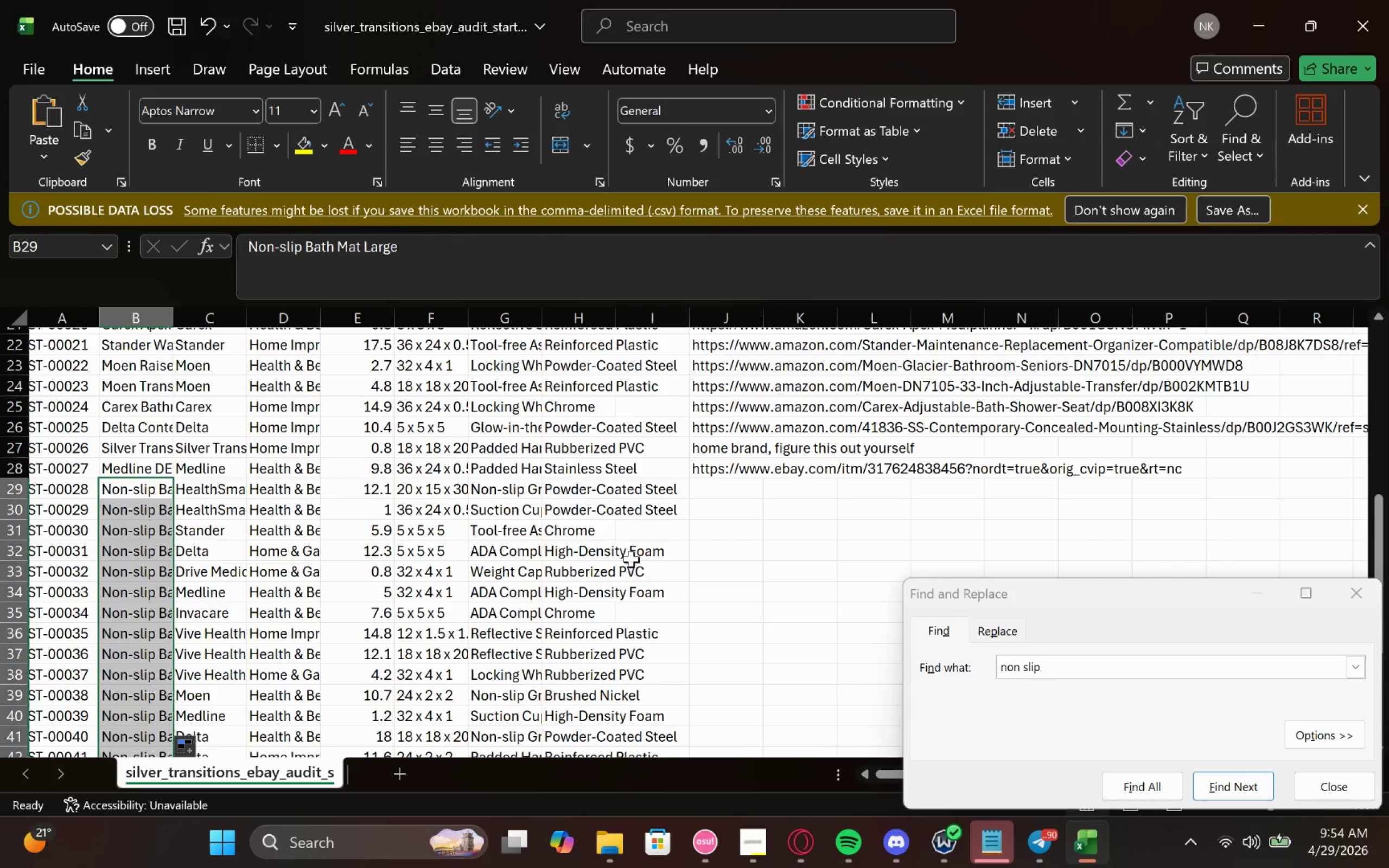 
scroll: coordinate [180, 573], scroll_direction: down, amount: 1.0
 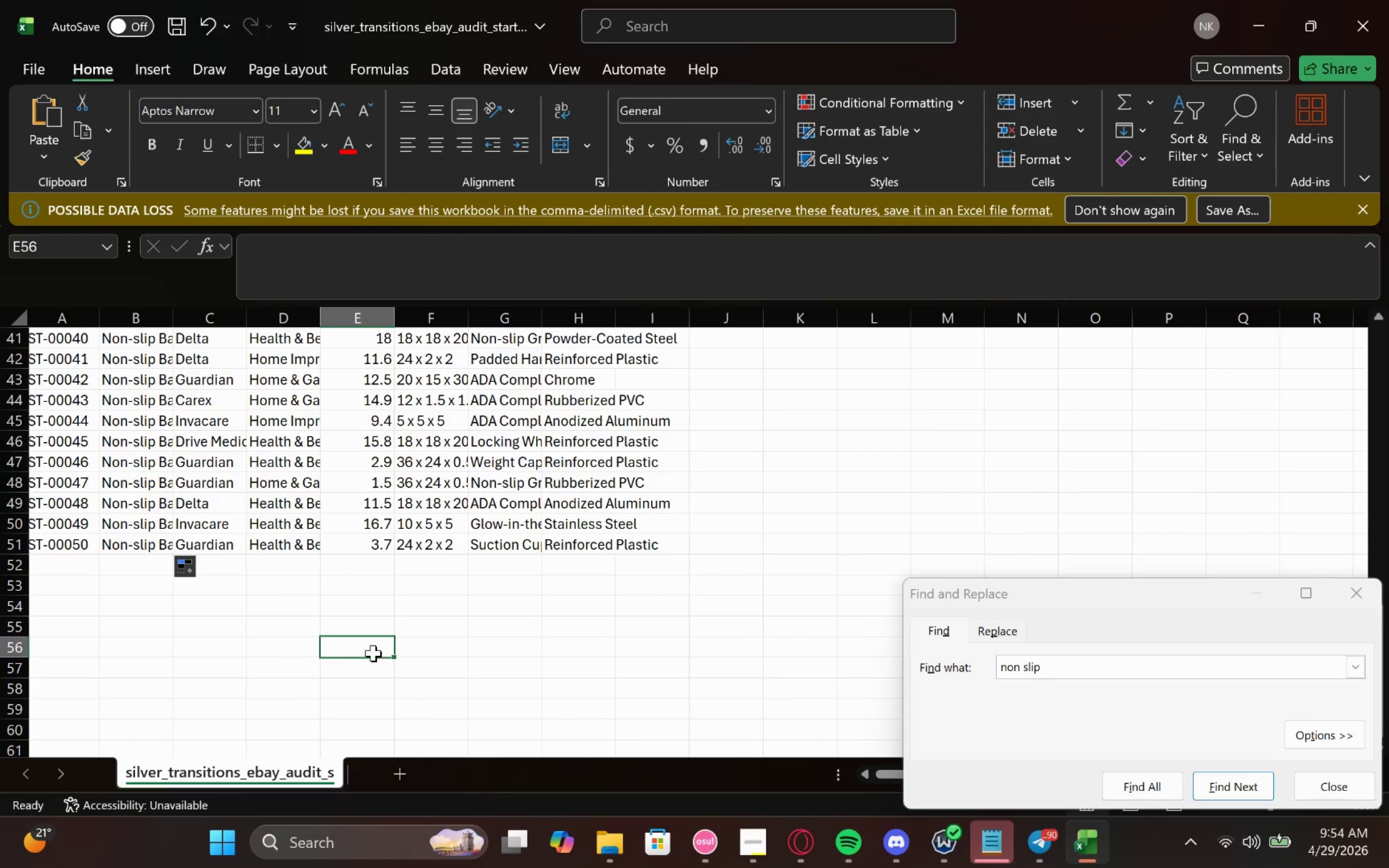 
scroll: coordinate [289, 629], scroll_direction: none, amount: 0.0
 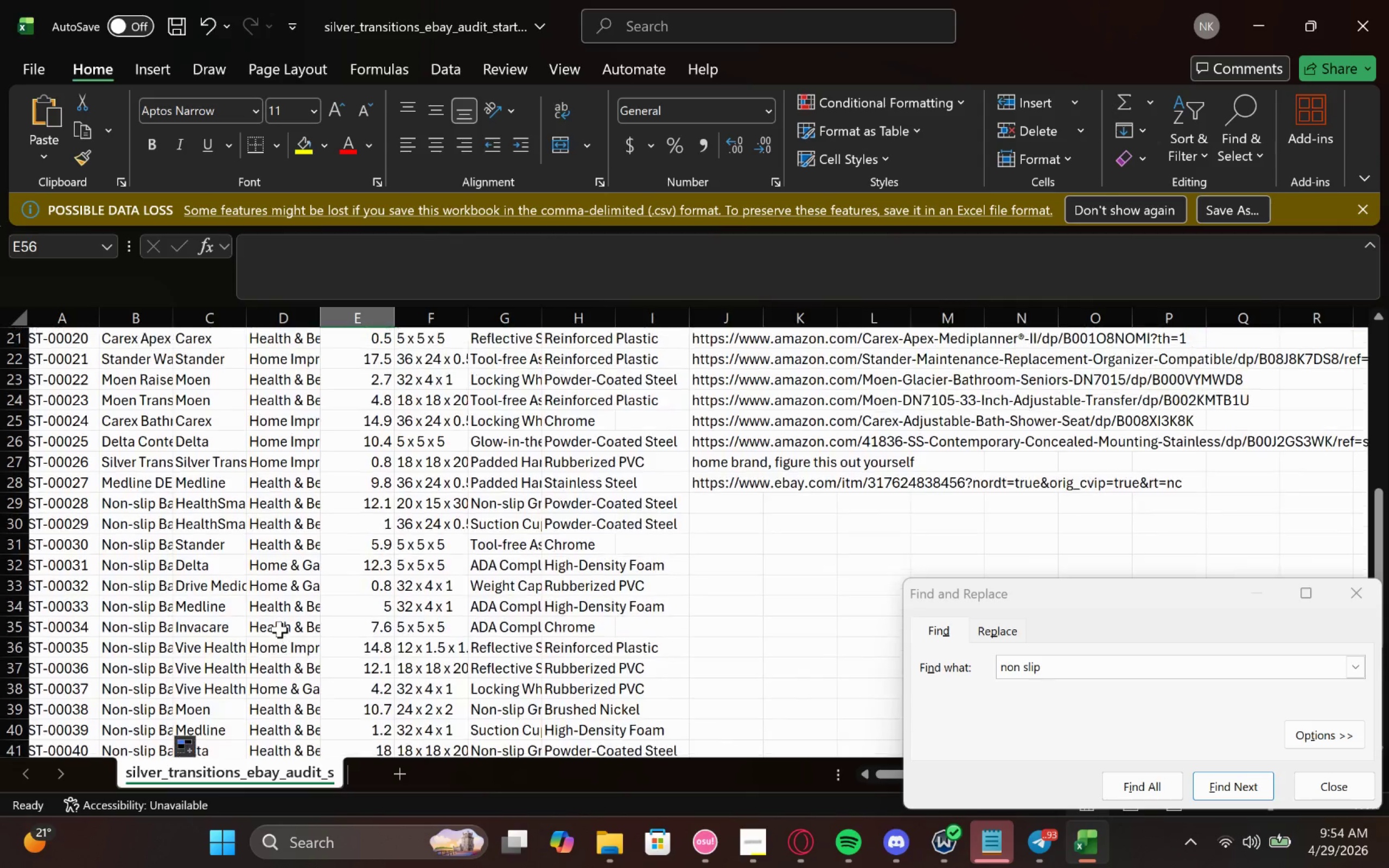 
key(Control+Z)
 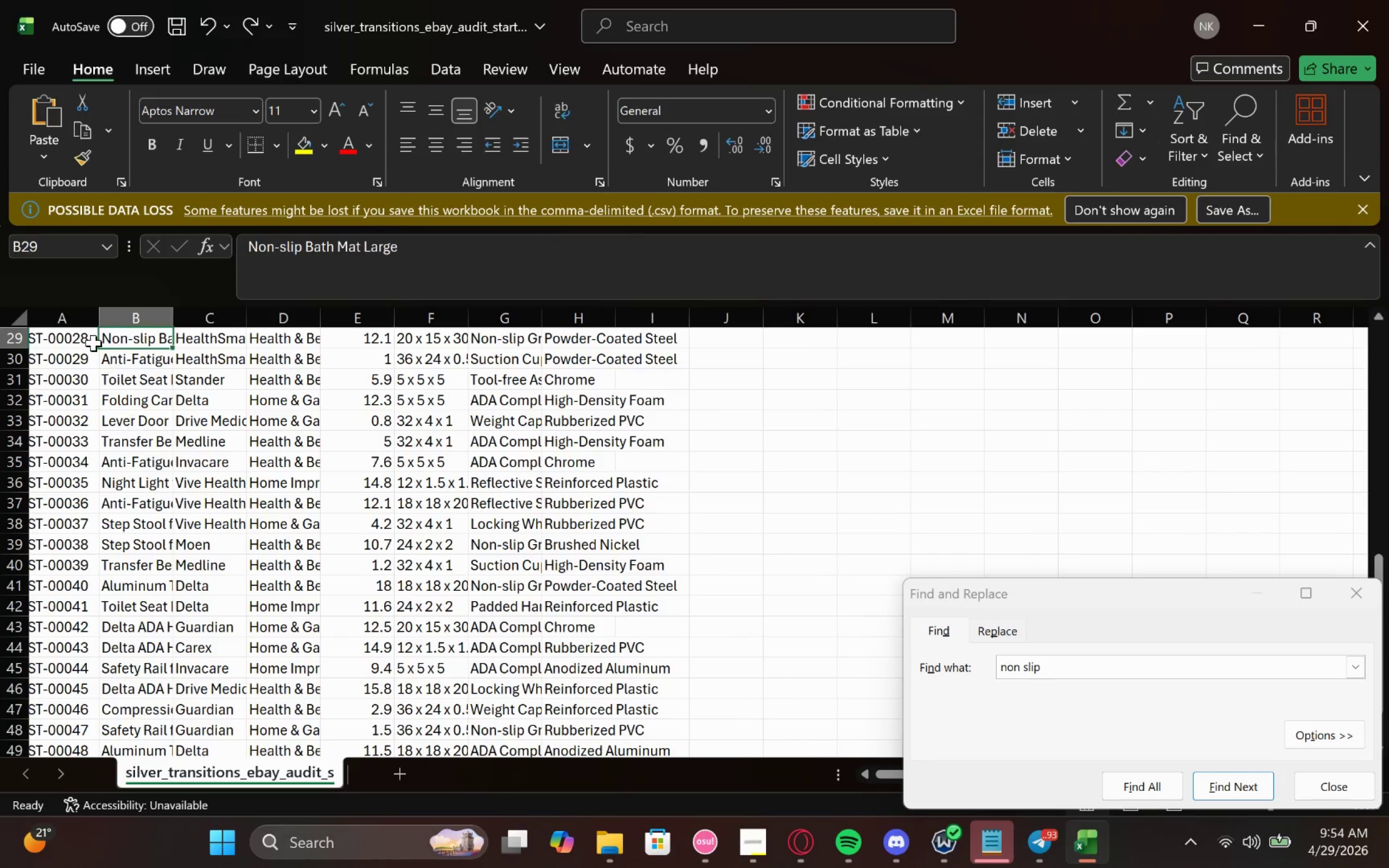 
scroll: coordinate [169, 428], scroll_direction: up, amount: 1.0
 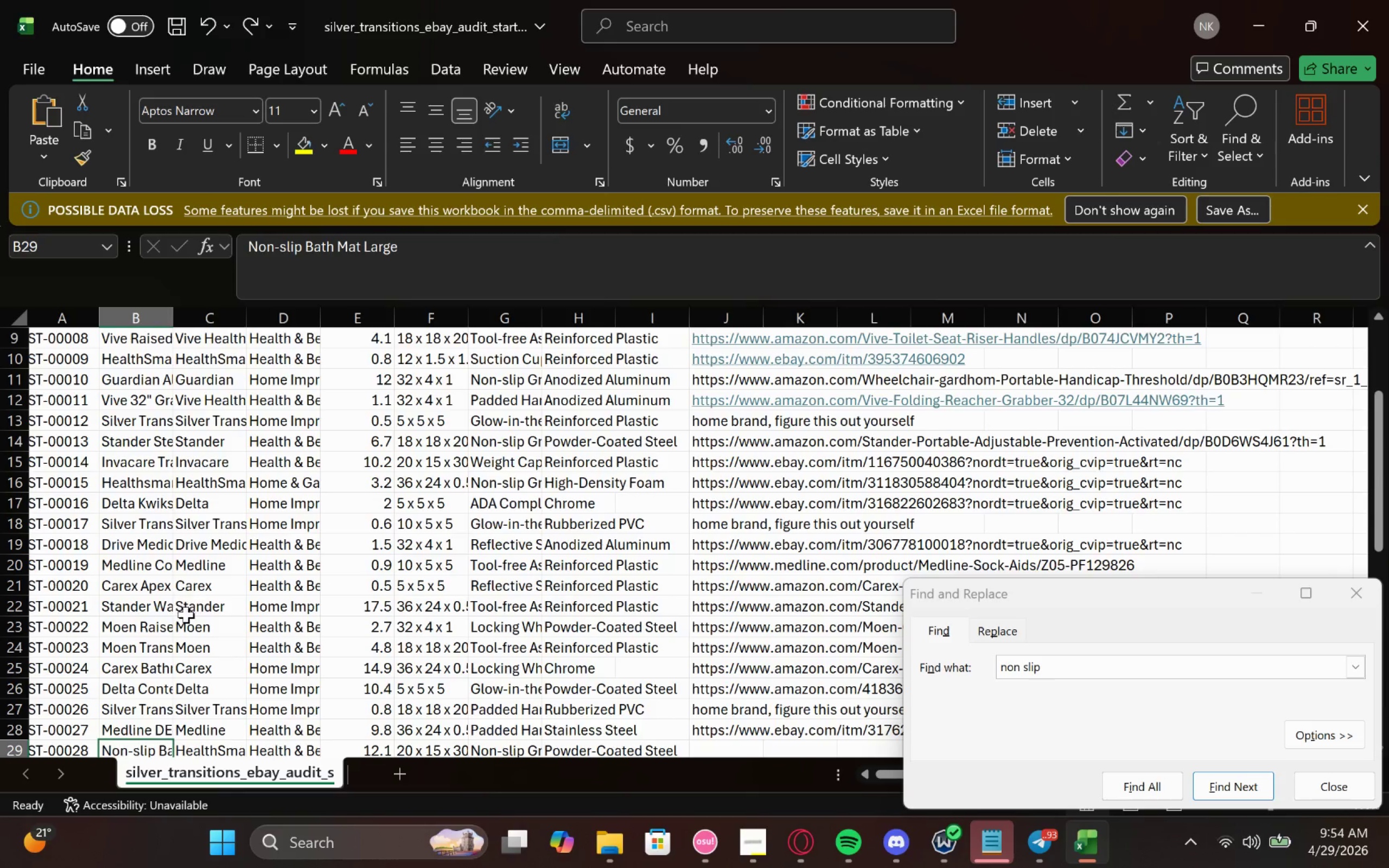 
scroll: coordinate [194, 613], scroll_direction: none, amount: 0.0
 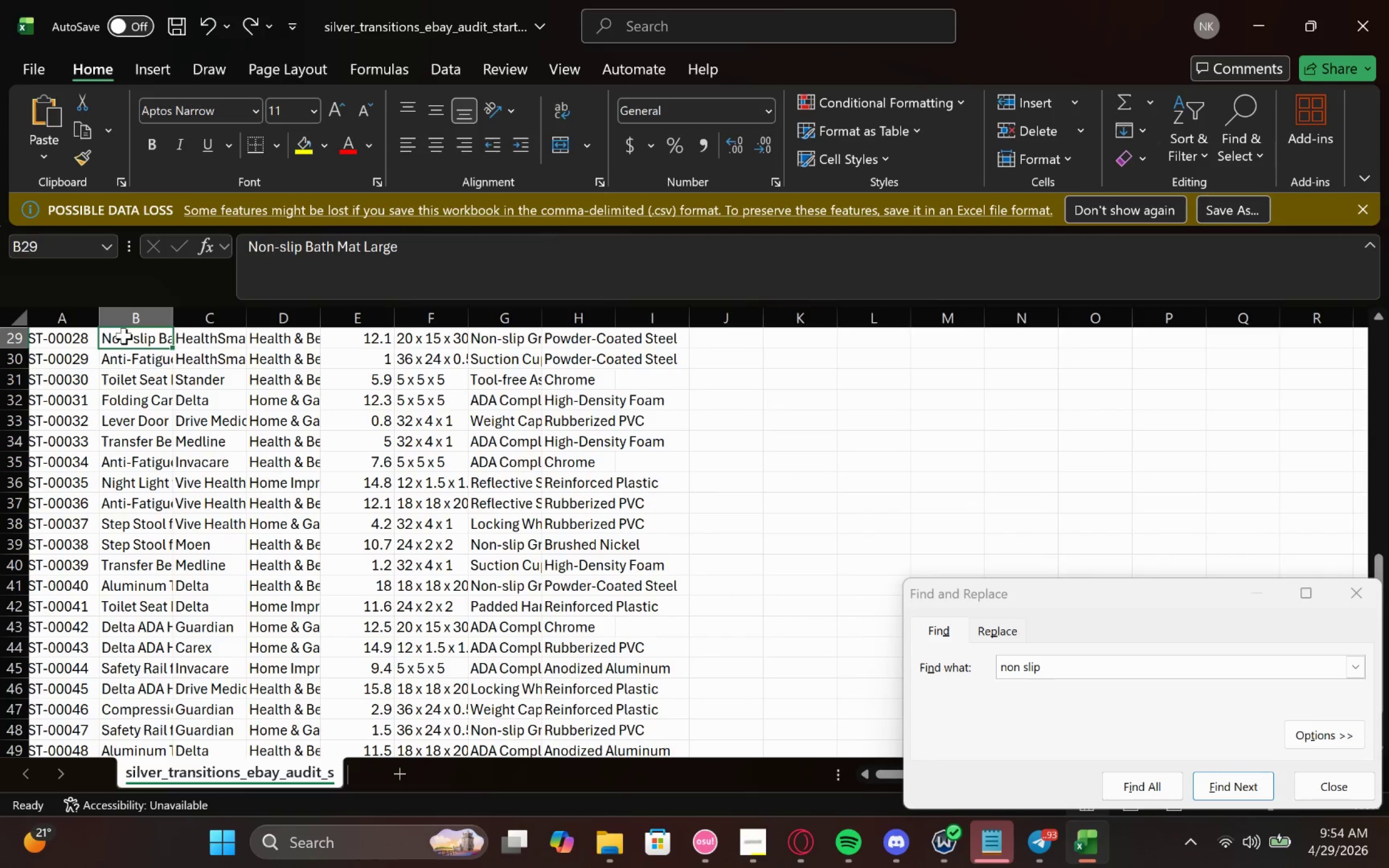 
double_click([124, 336])
 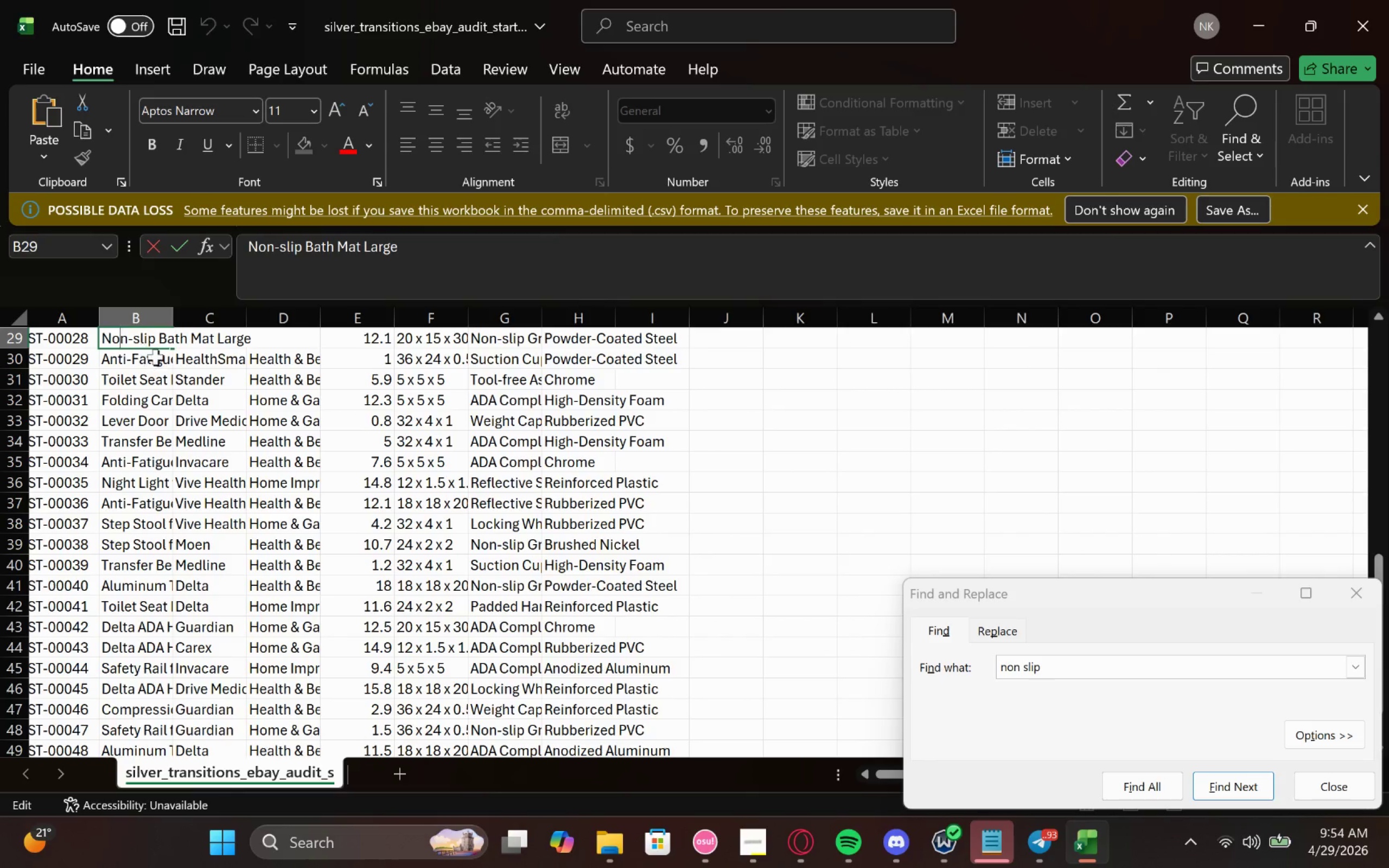 
key(Control+A)
 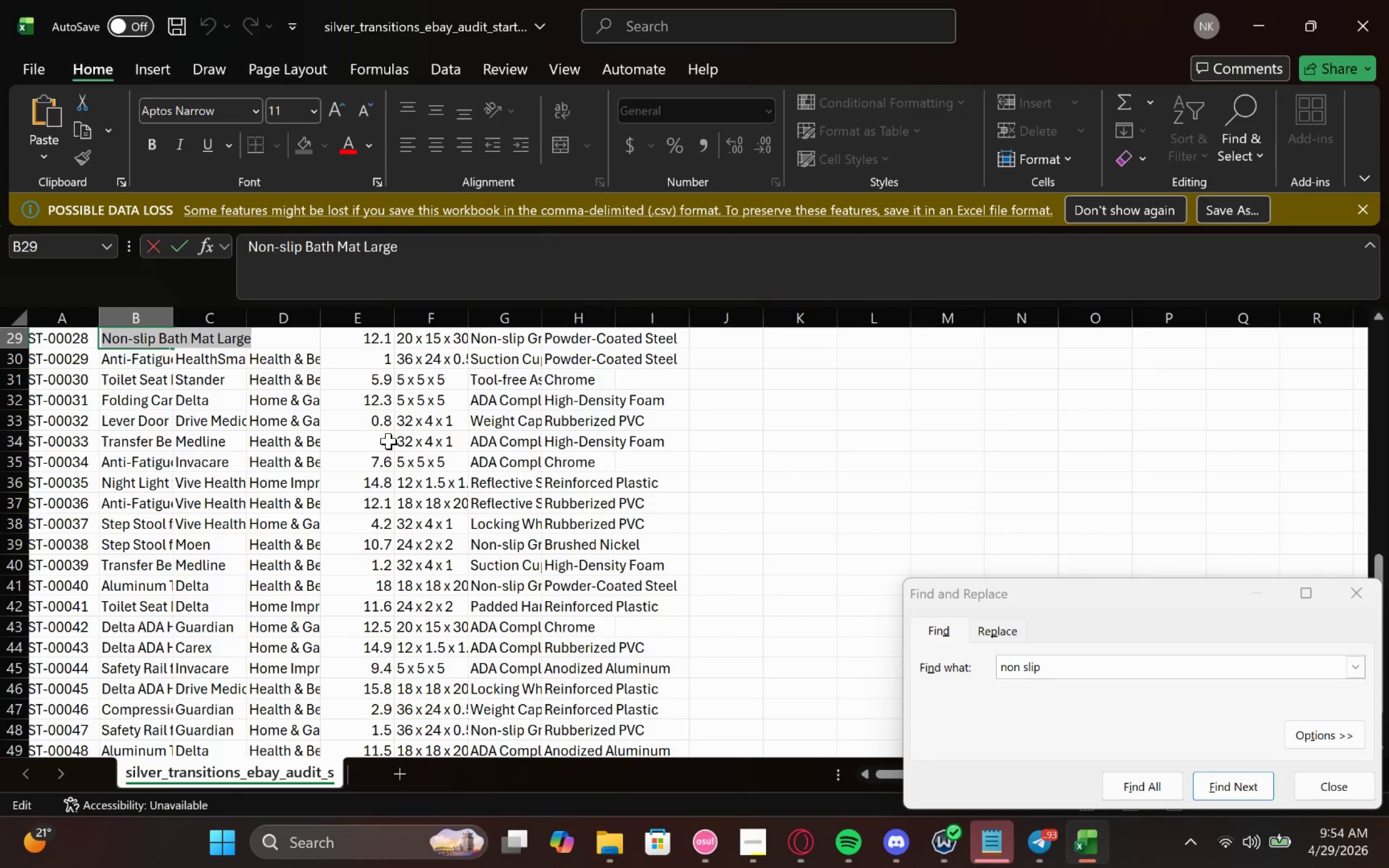 
key(Control+V)
 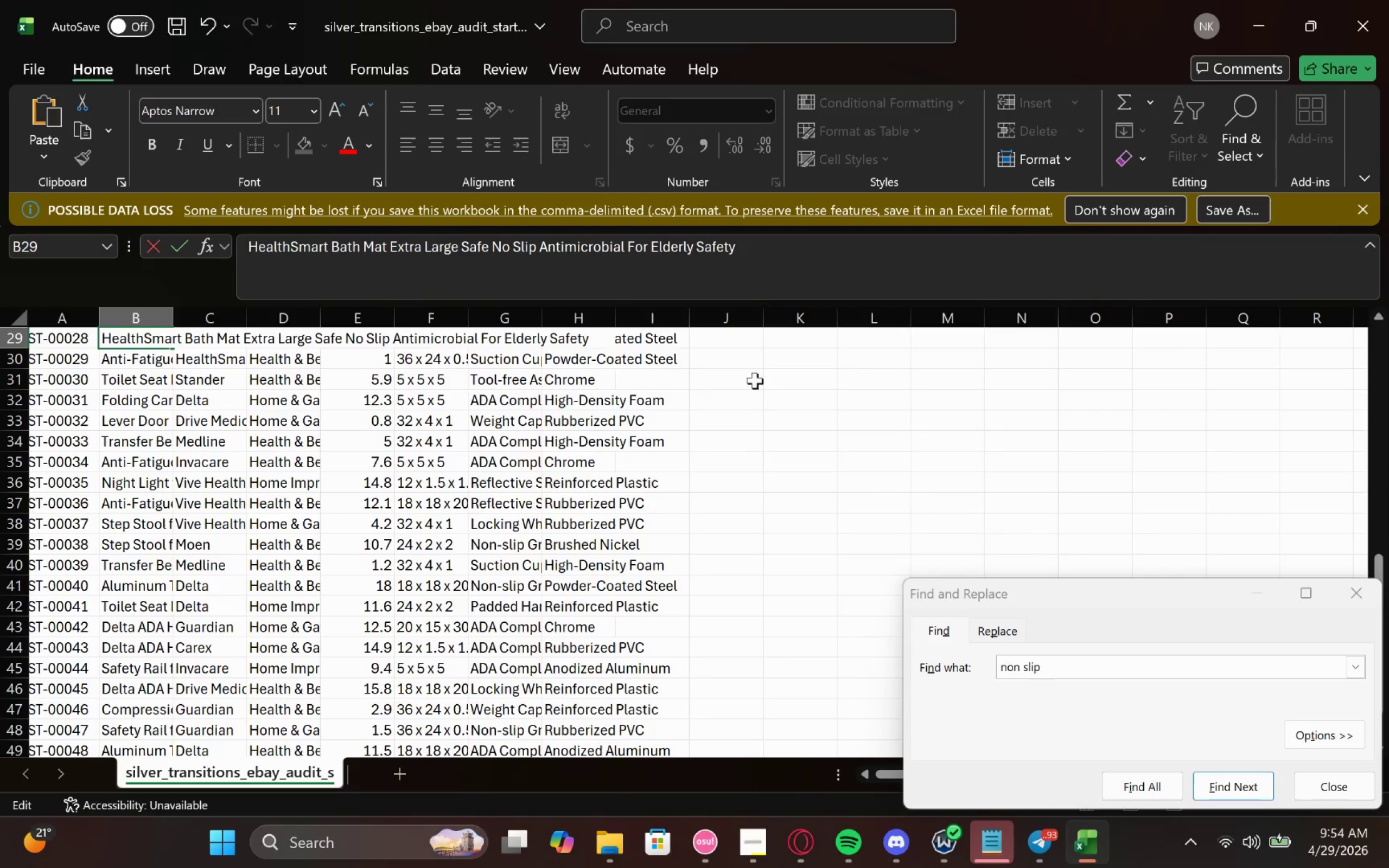 
left_click([786, 367])
 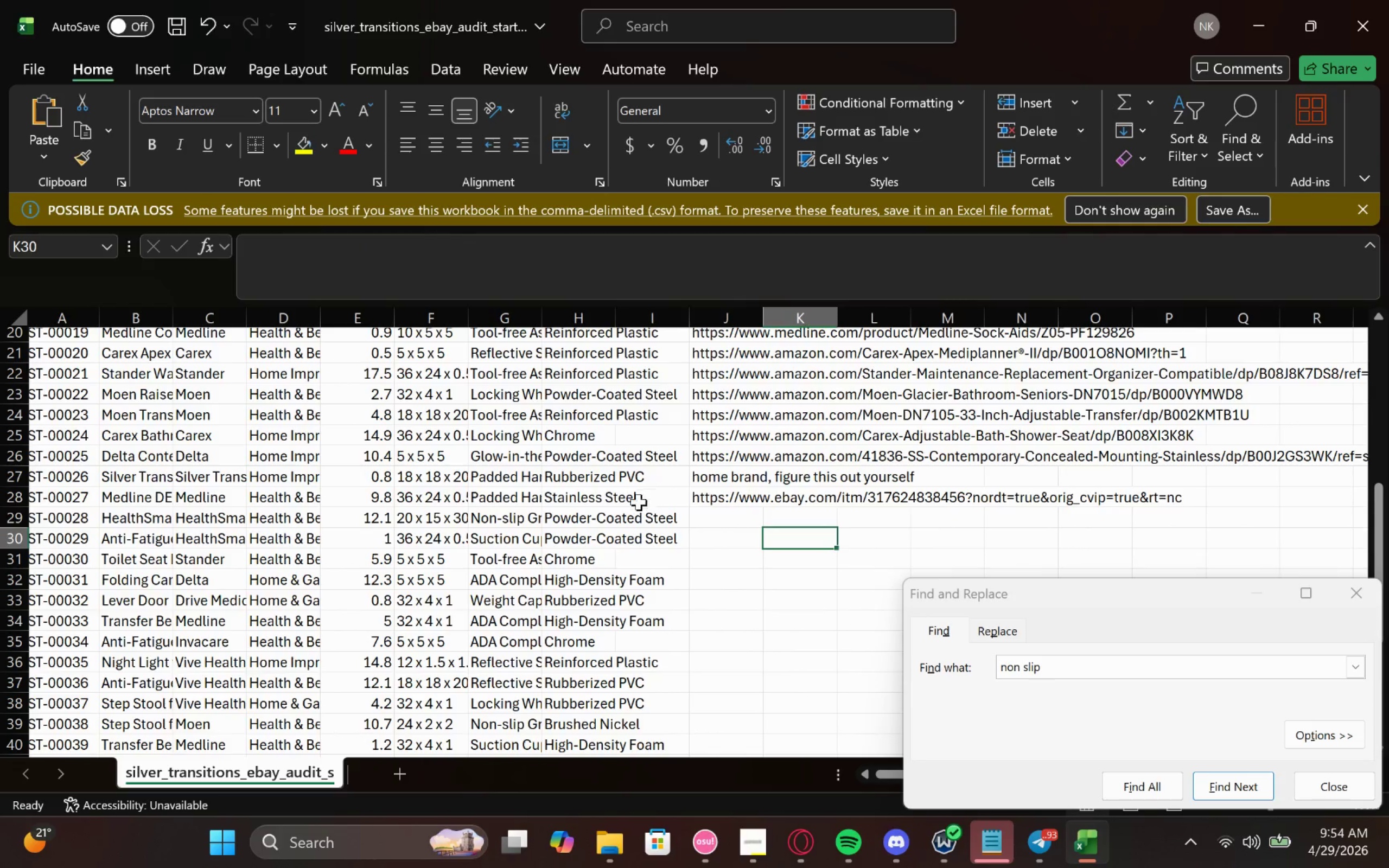 
wait(5.2)
 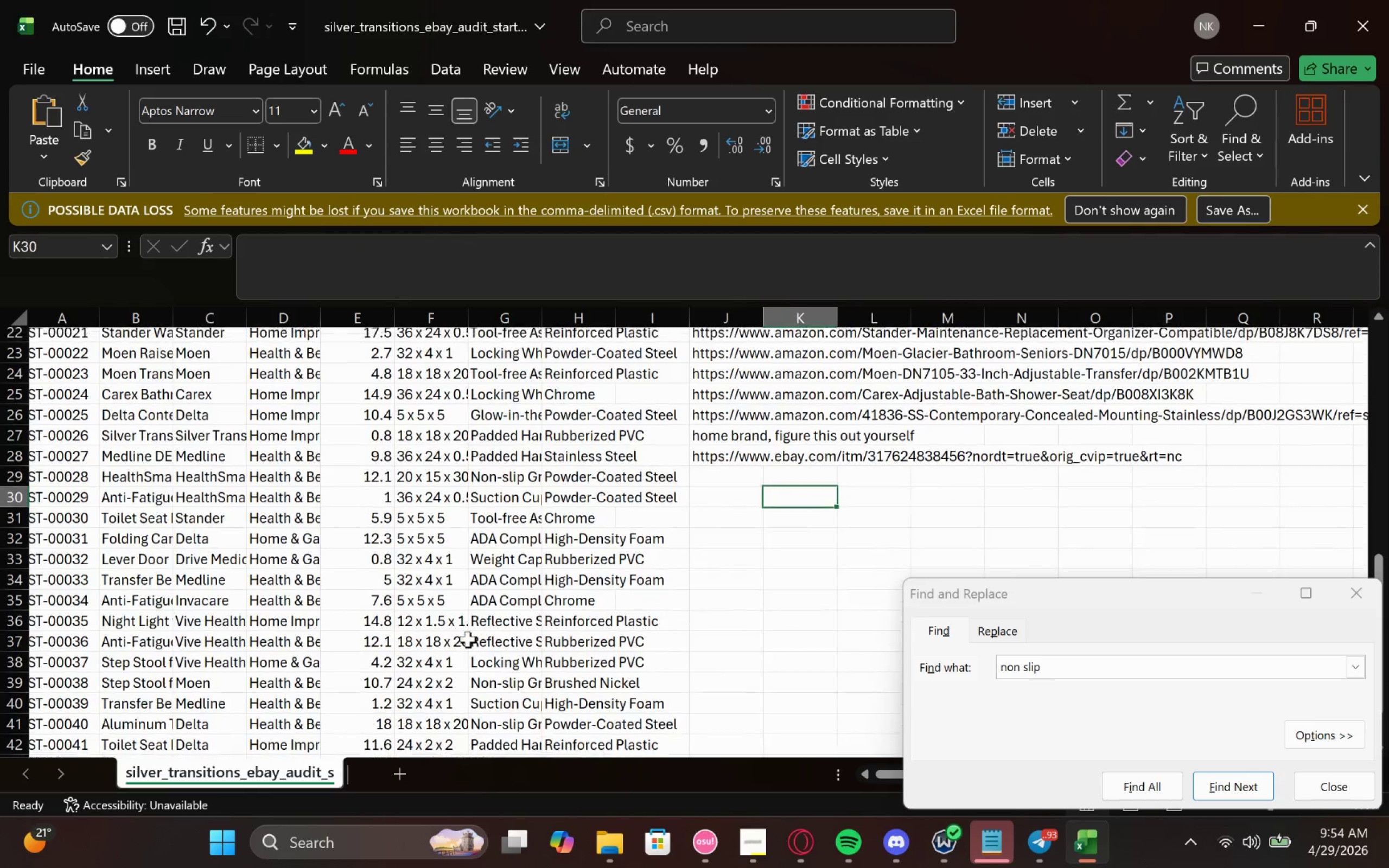 
left_click_drag(start_coordinate=[130, 519], to_coordinate=[152, 516])
 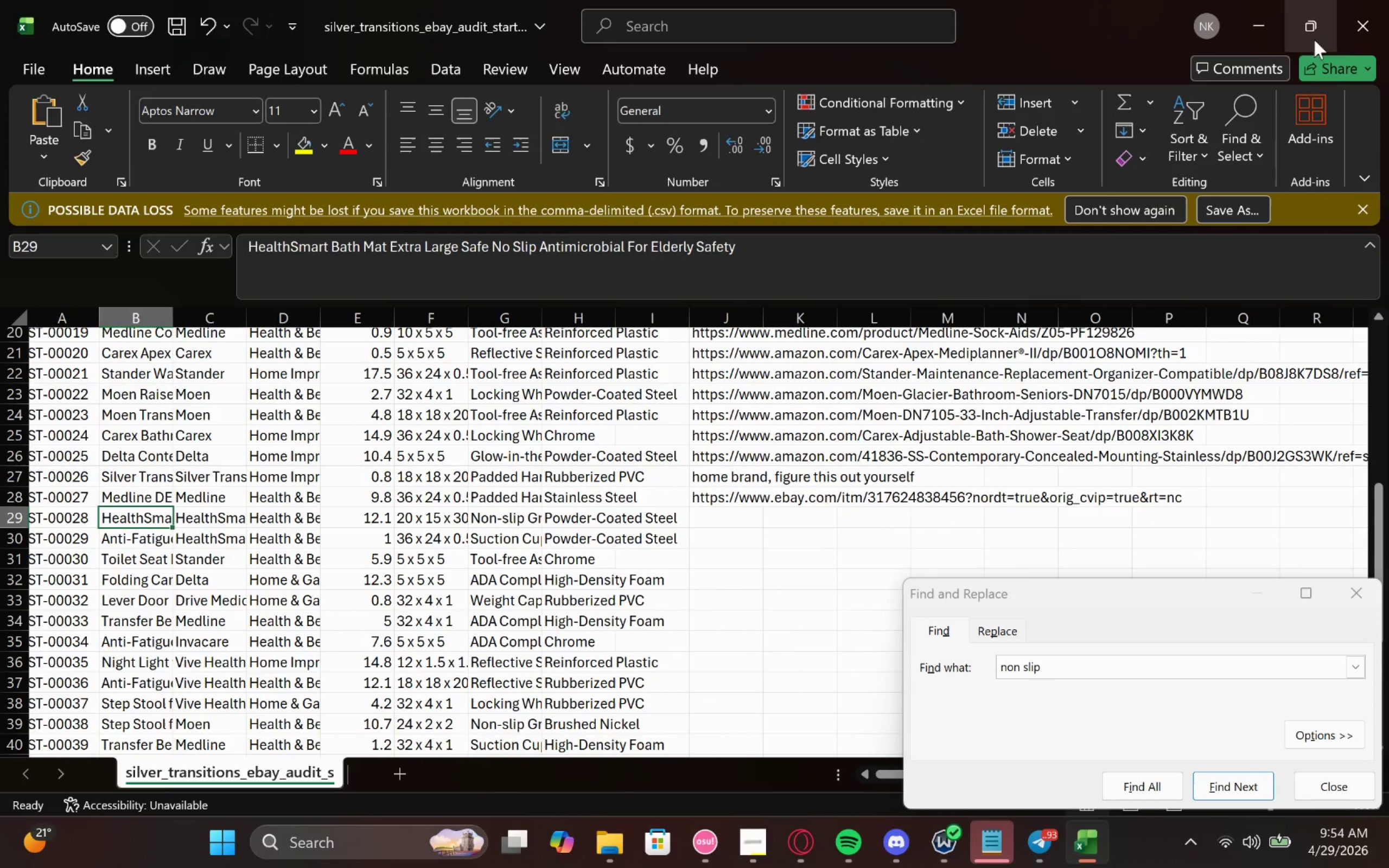 
left_click([1249, 34])
 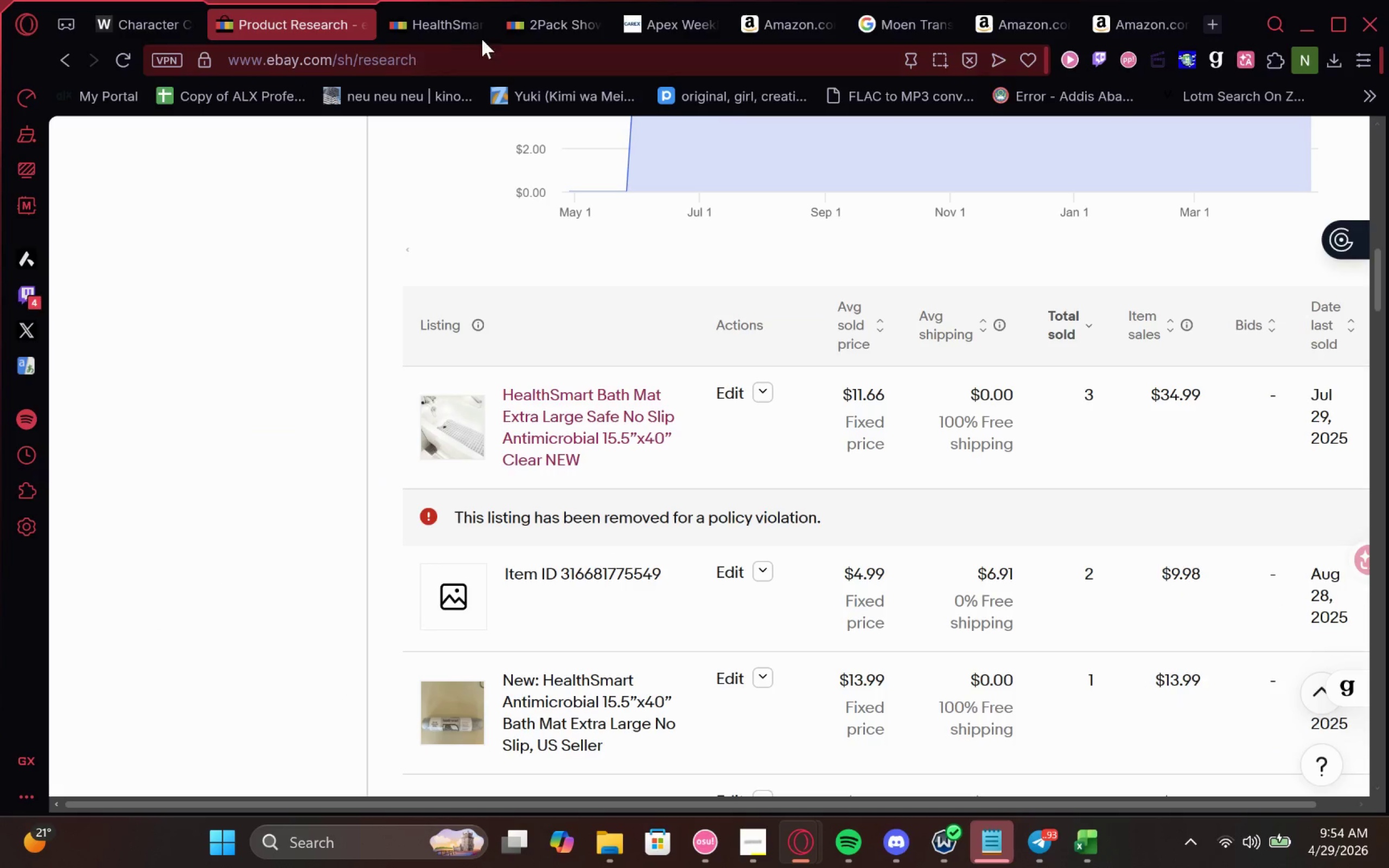 
left_click([421, 17])
 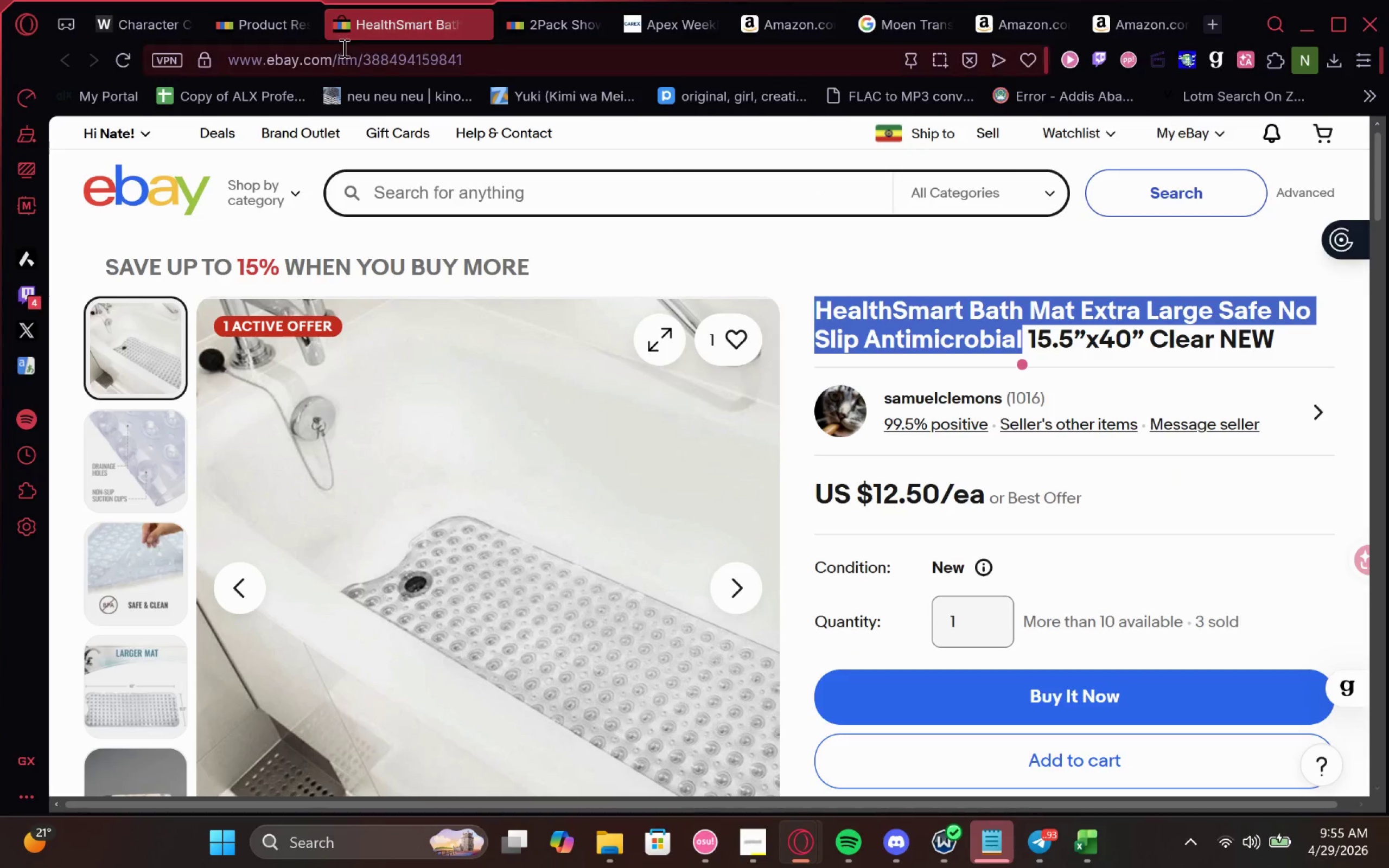 
left_click([341, 50])
 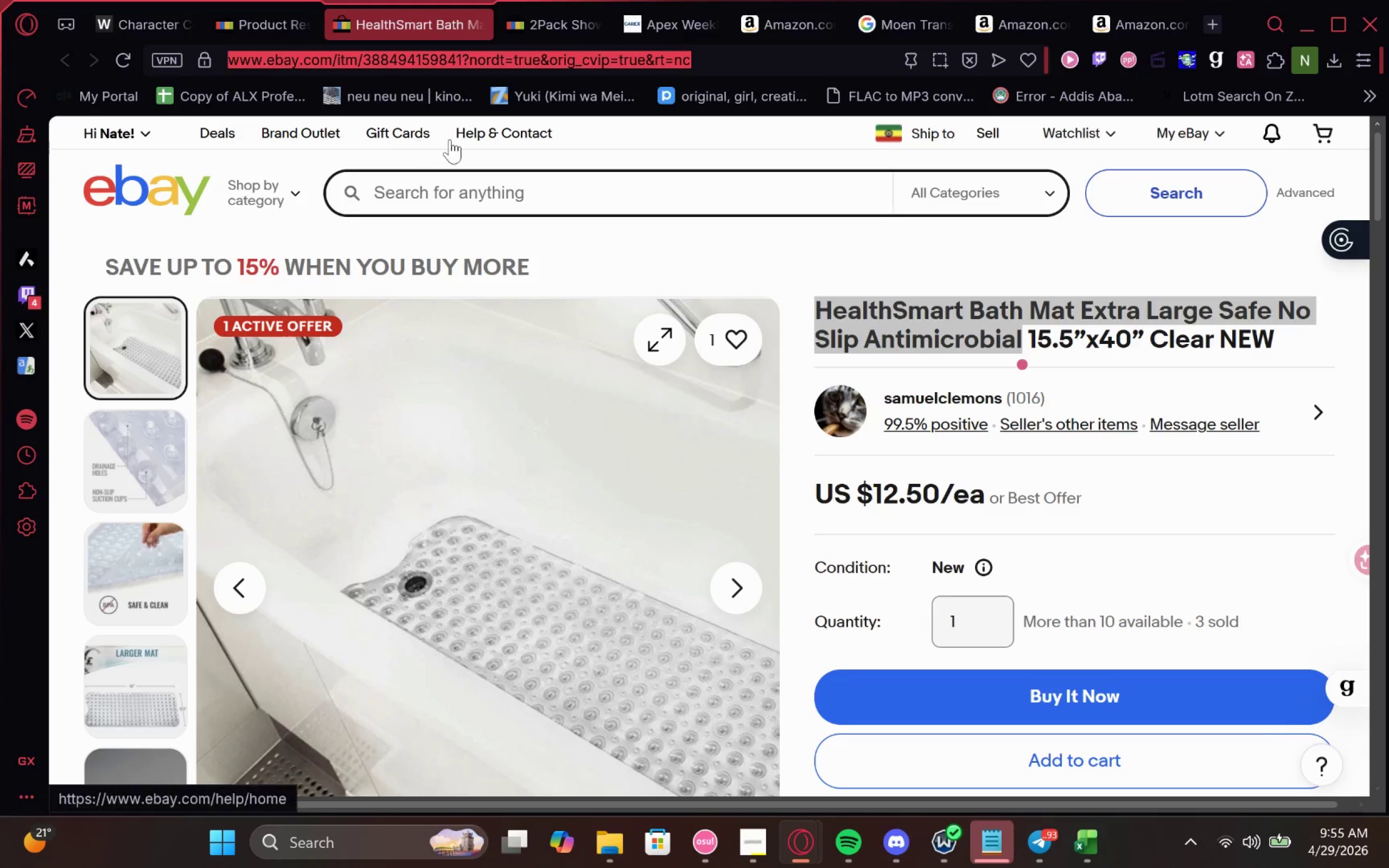 
key(Control+C)
 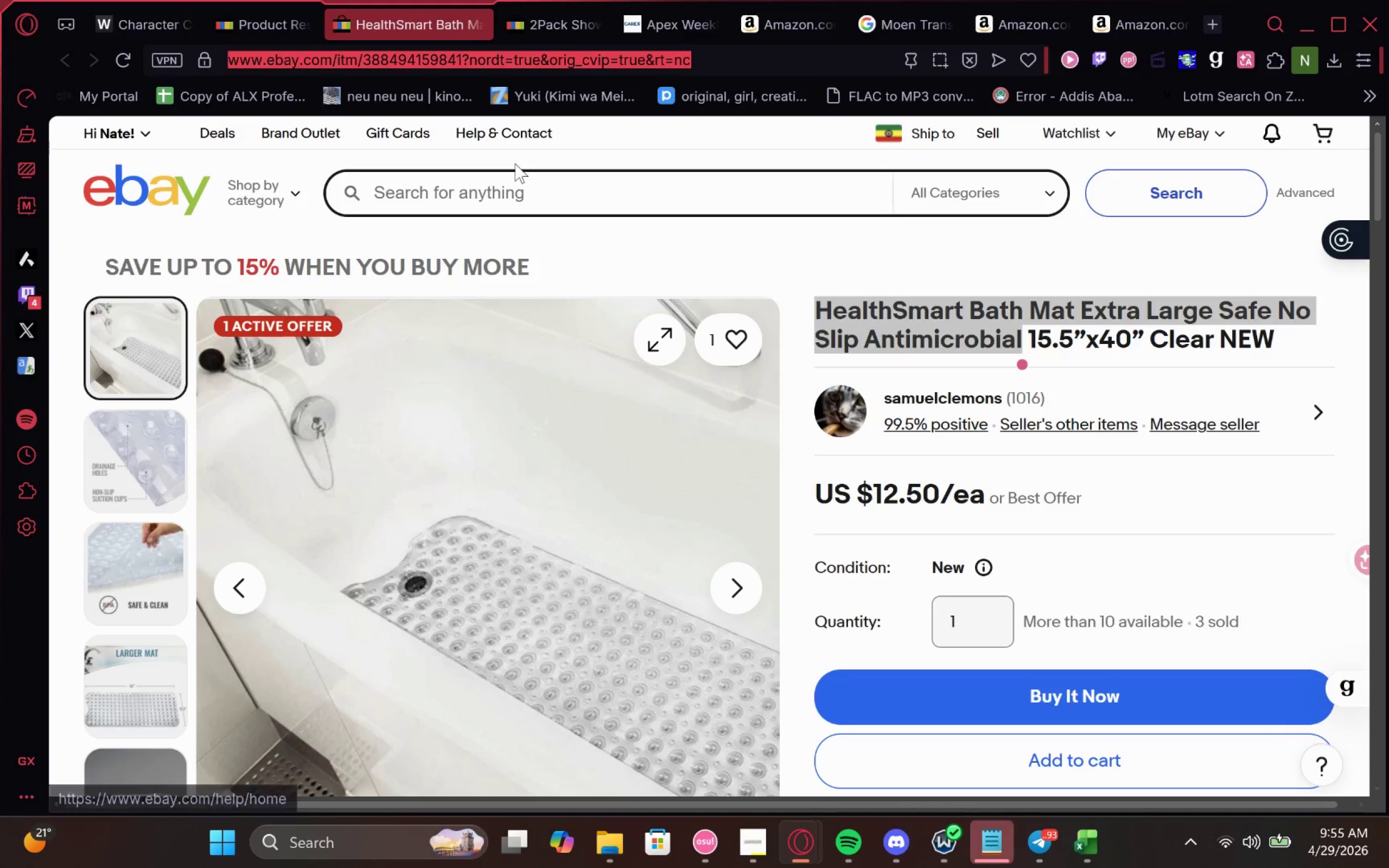 
key(Control+C)
 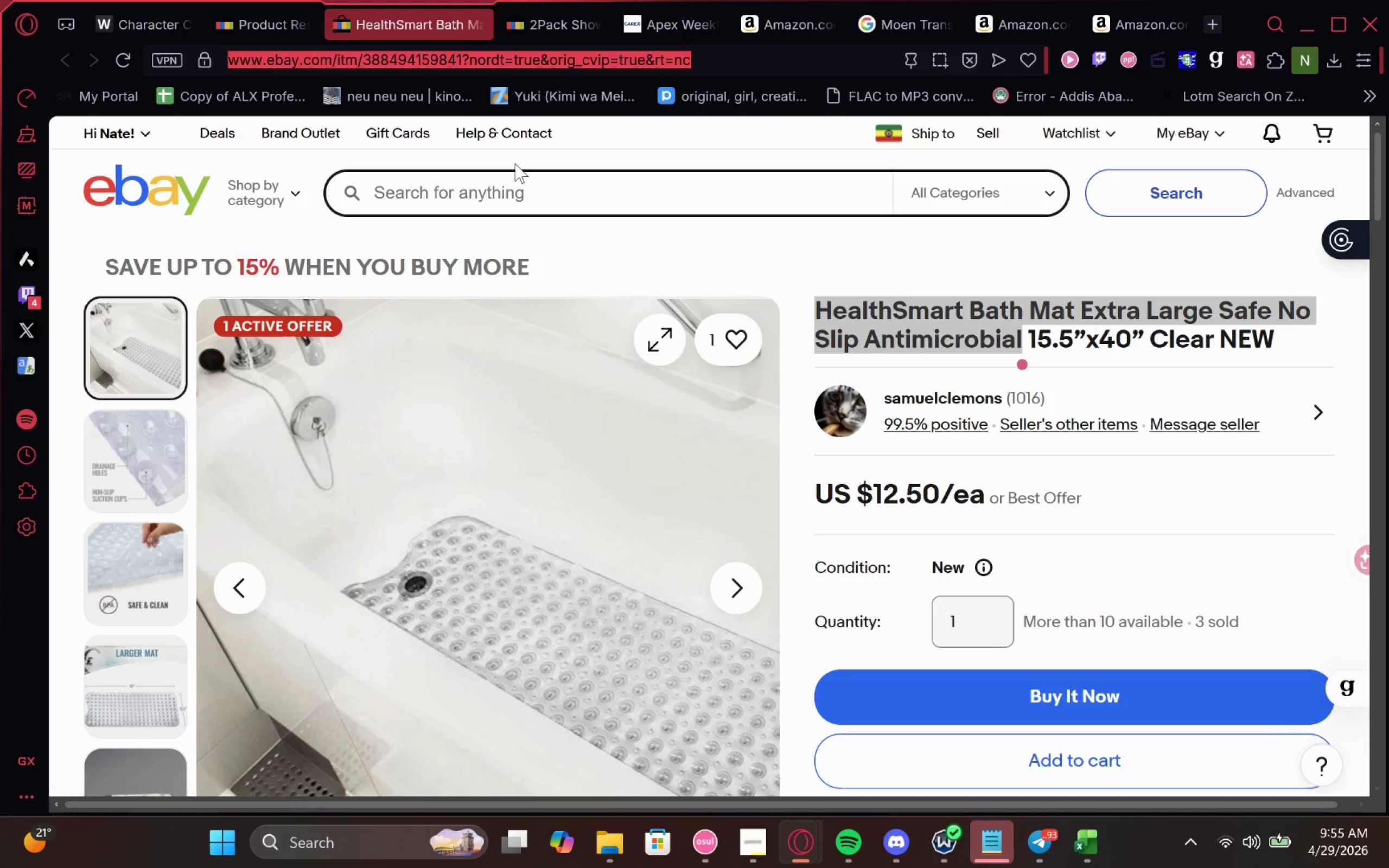 
key(Control+C)
 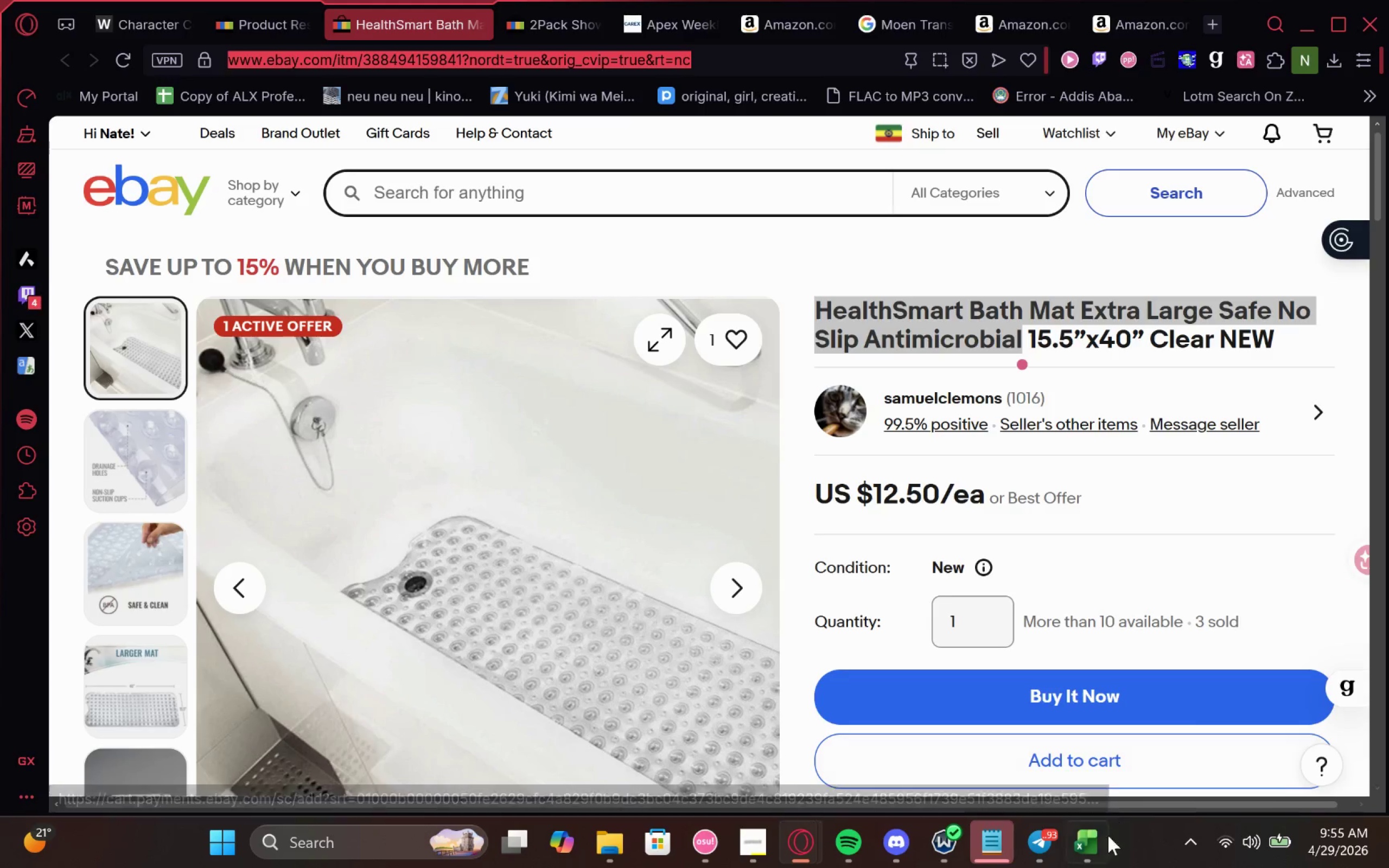 
left_click([1087, 857])
 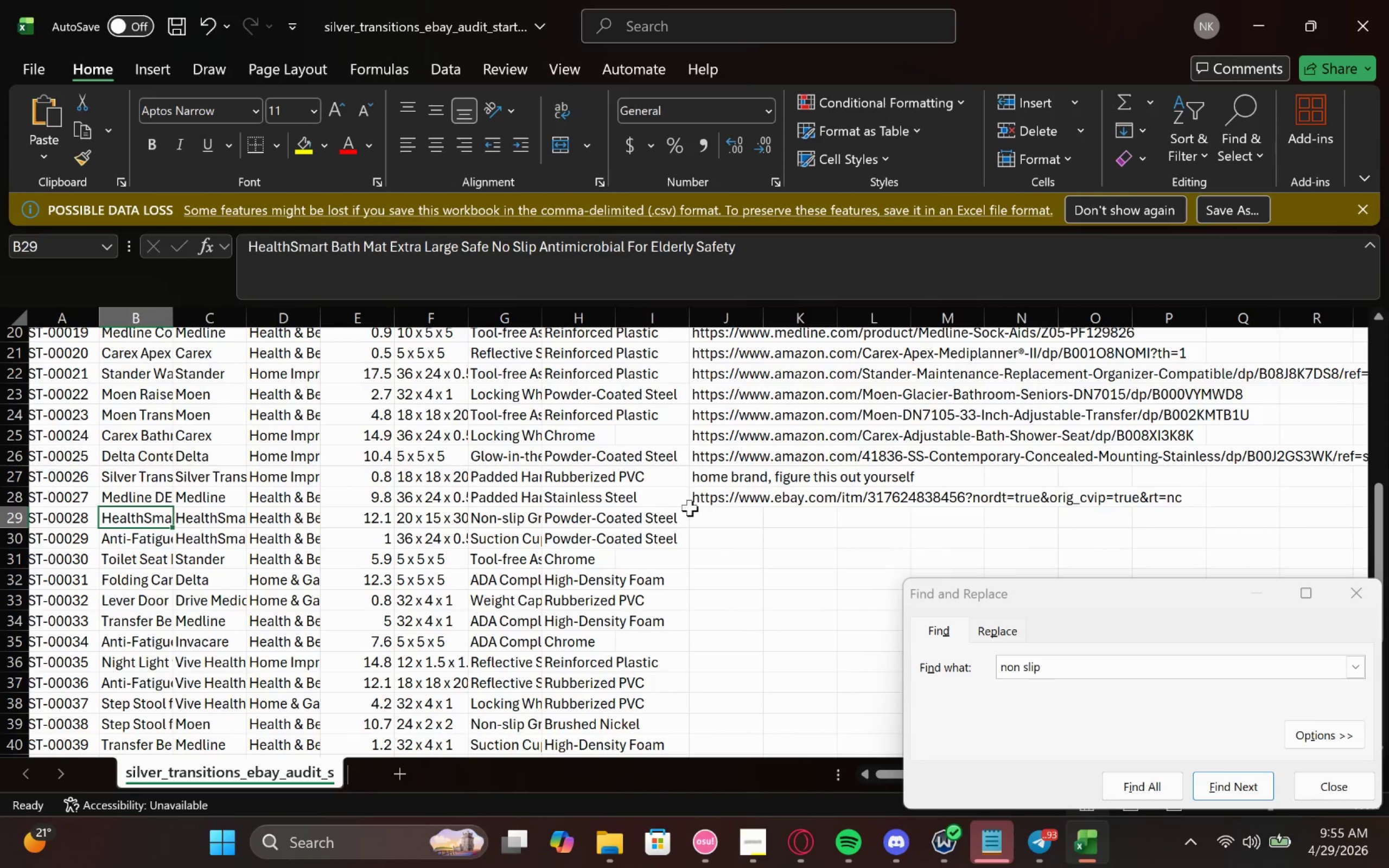 
left_click([706, 516])
 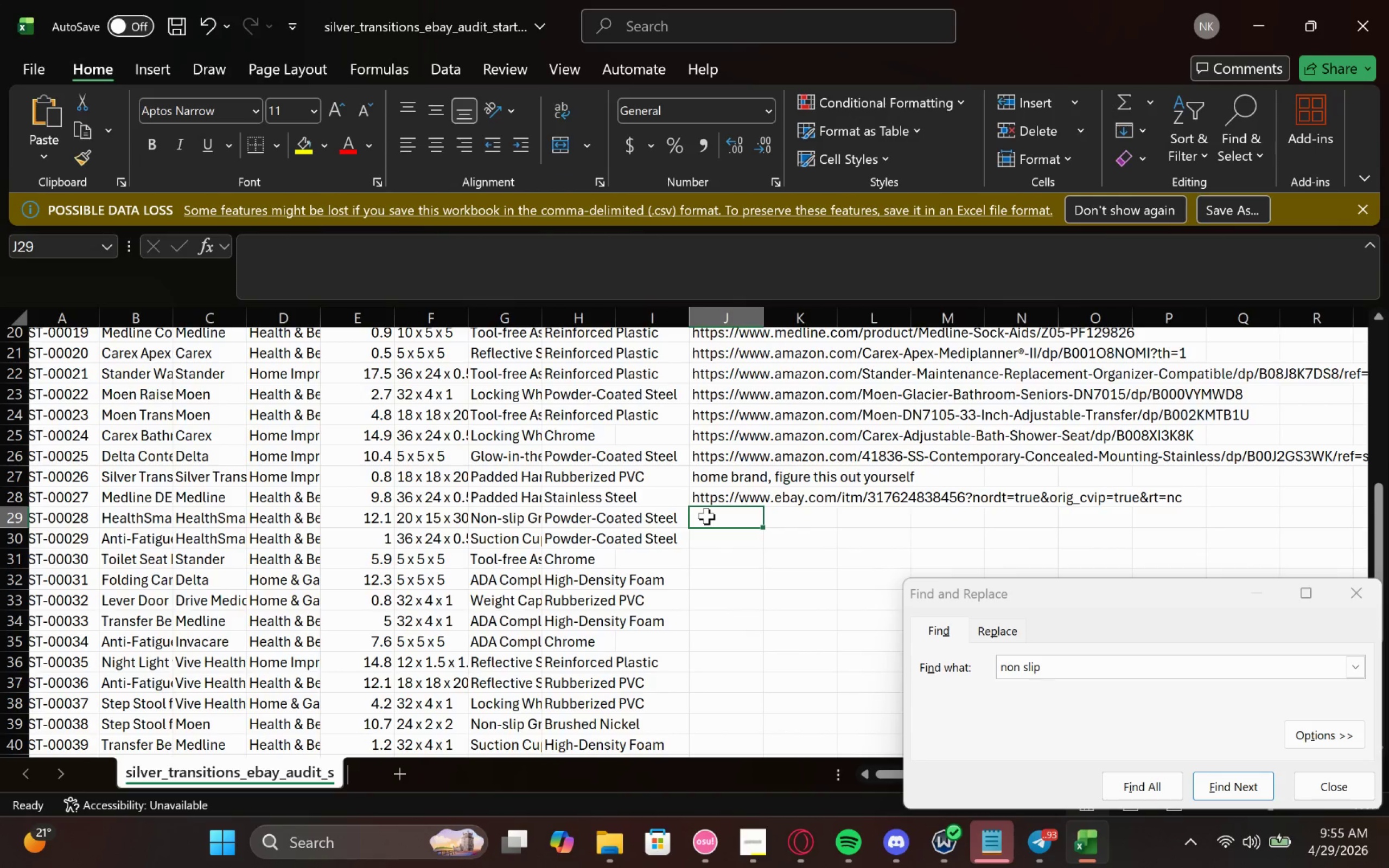 